 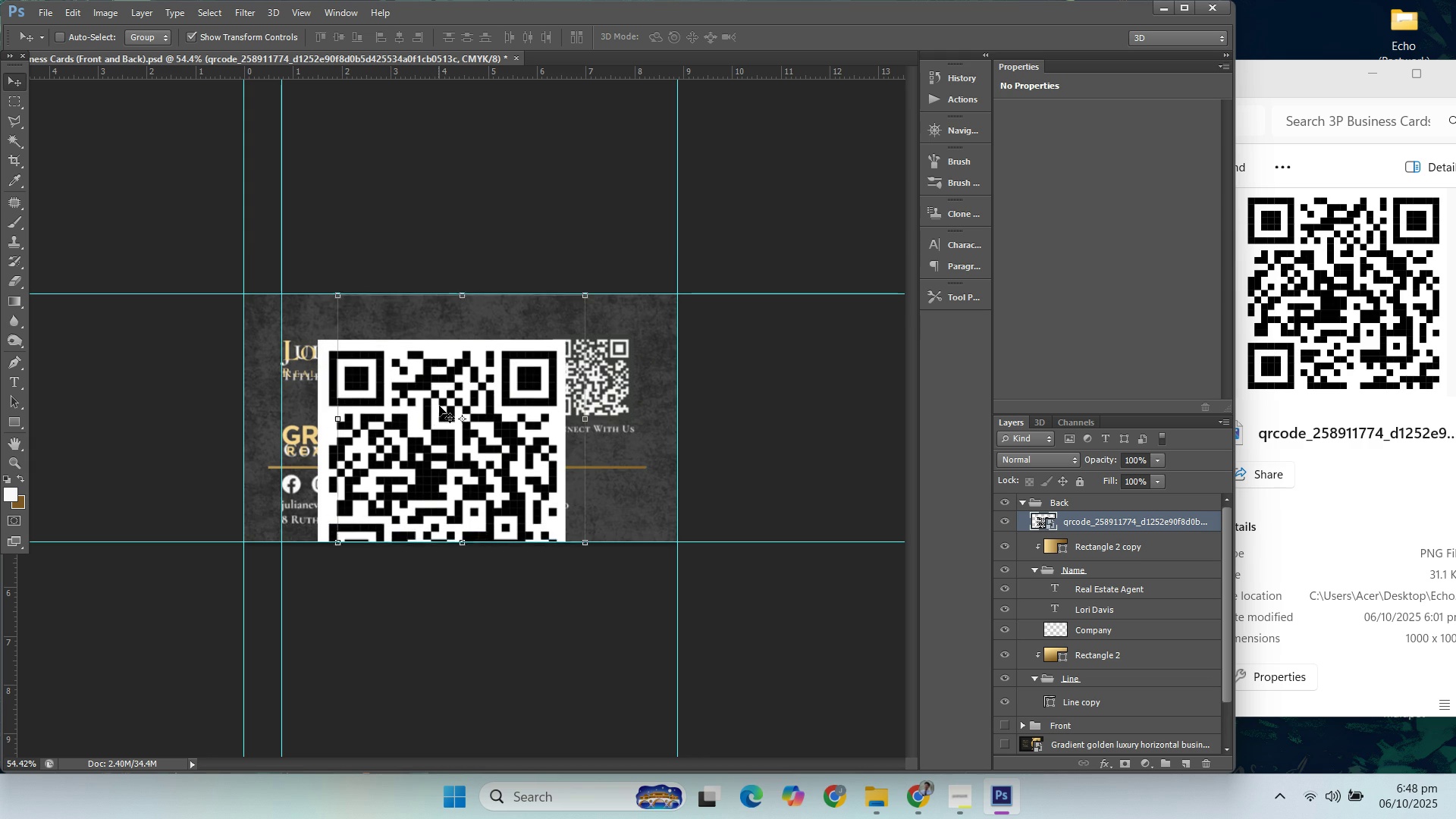 
key(Control+Z)
 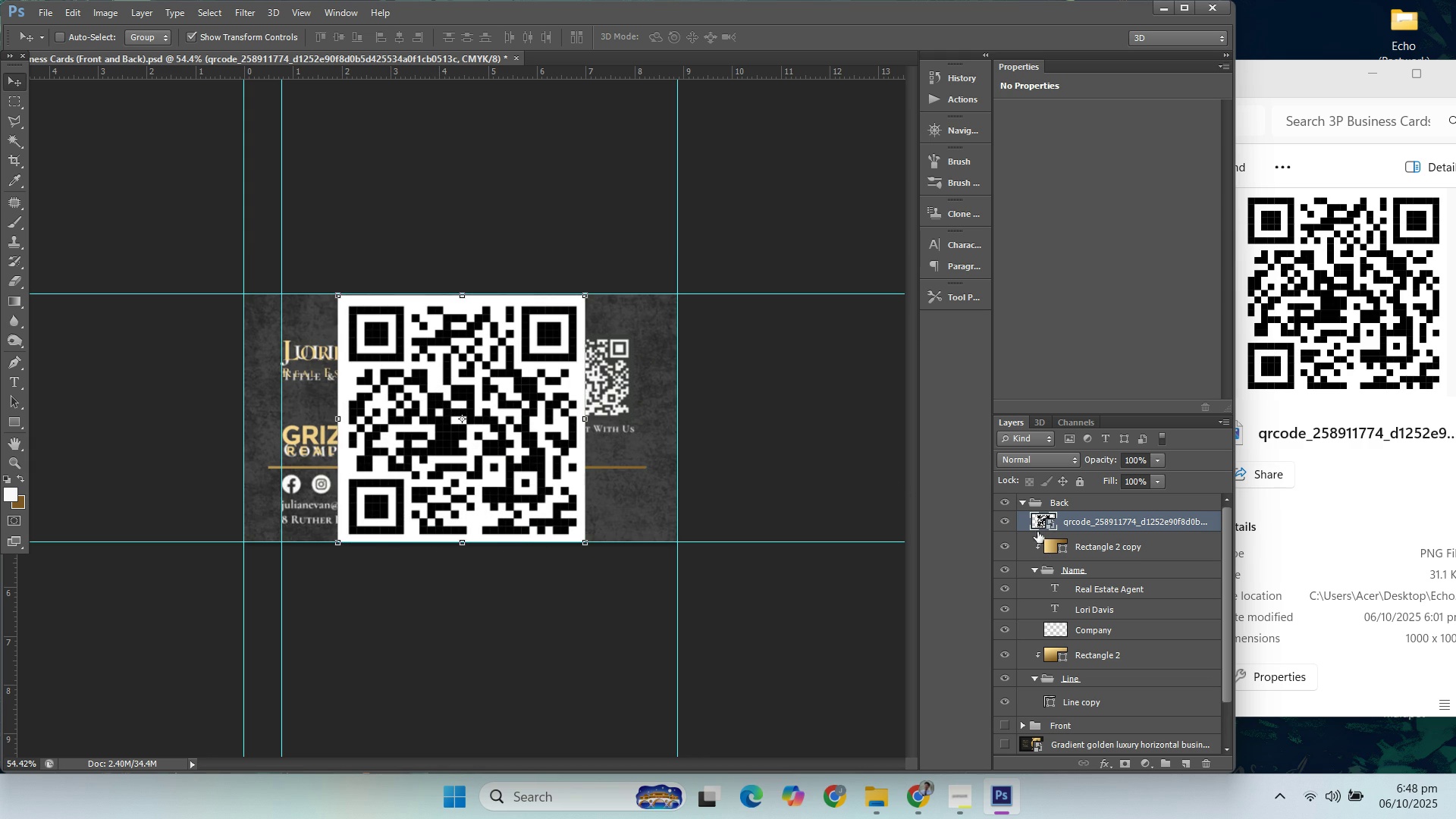 
left_click([1005, 524])
 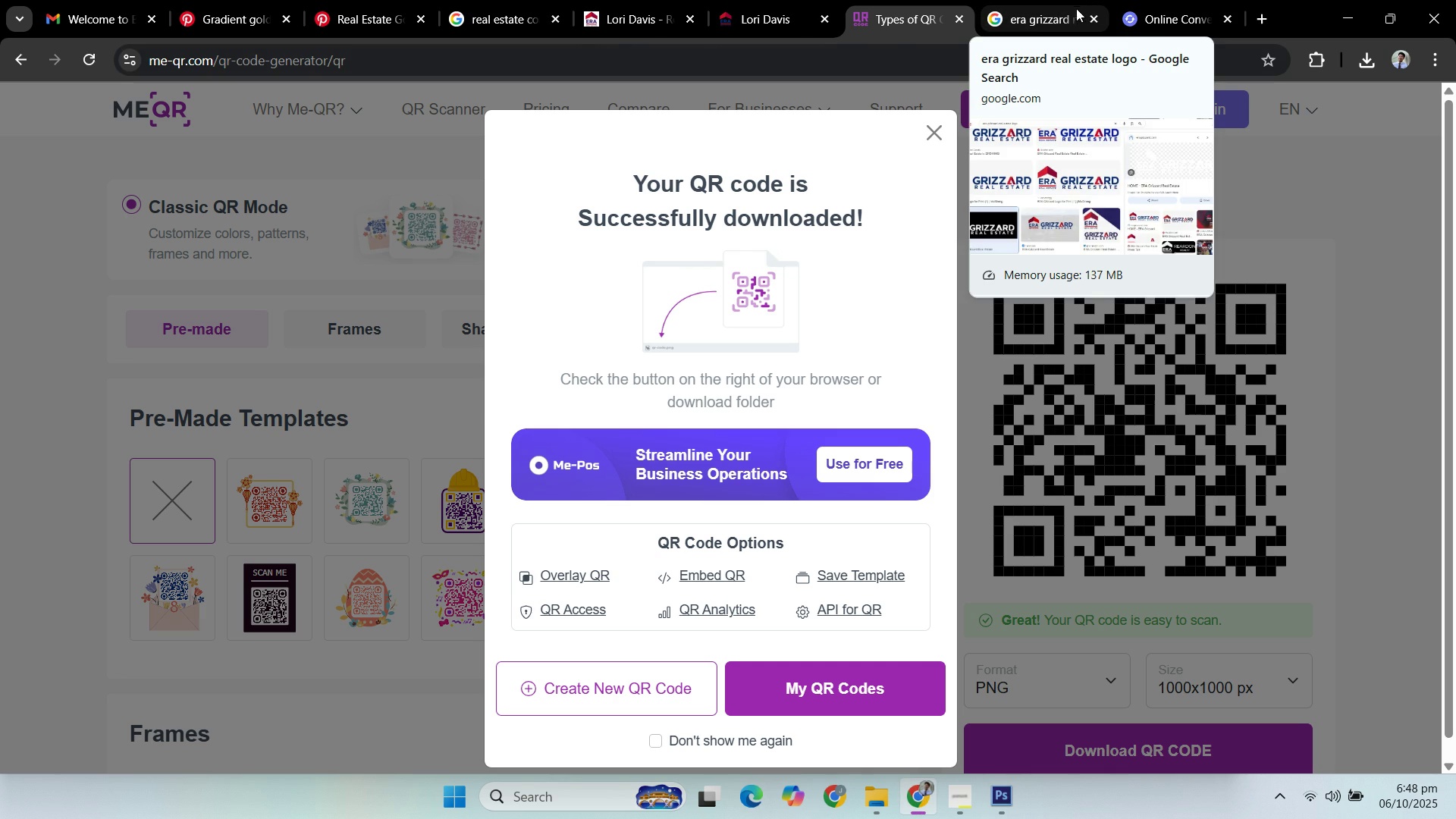 
wait(6.02)
 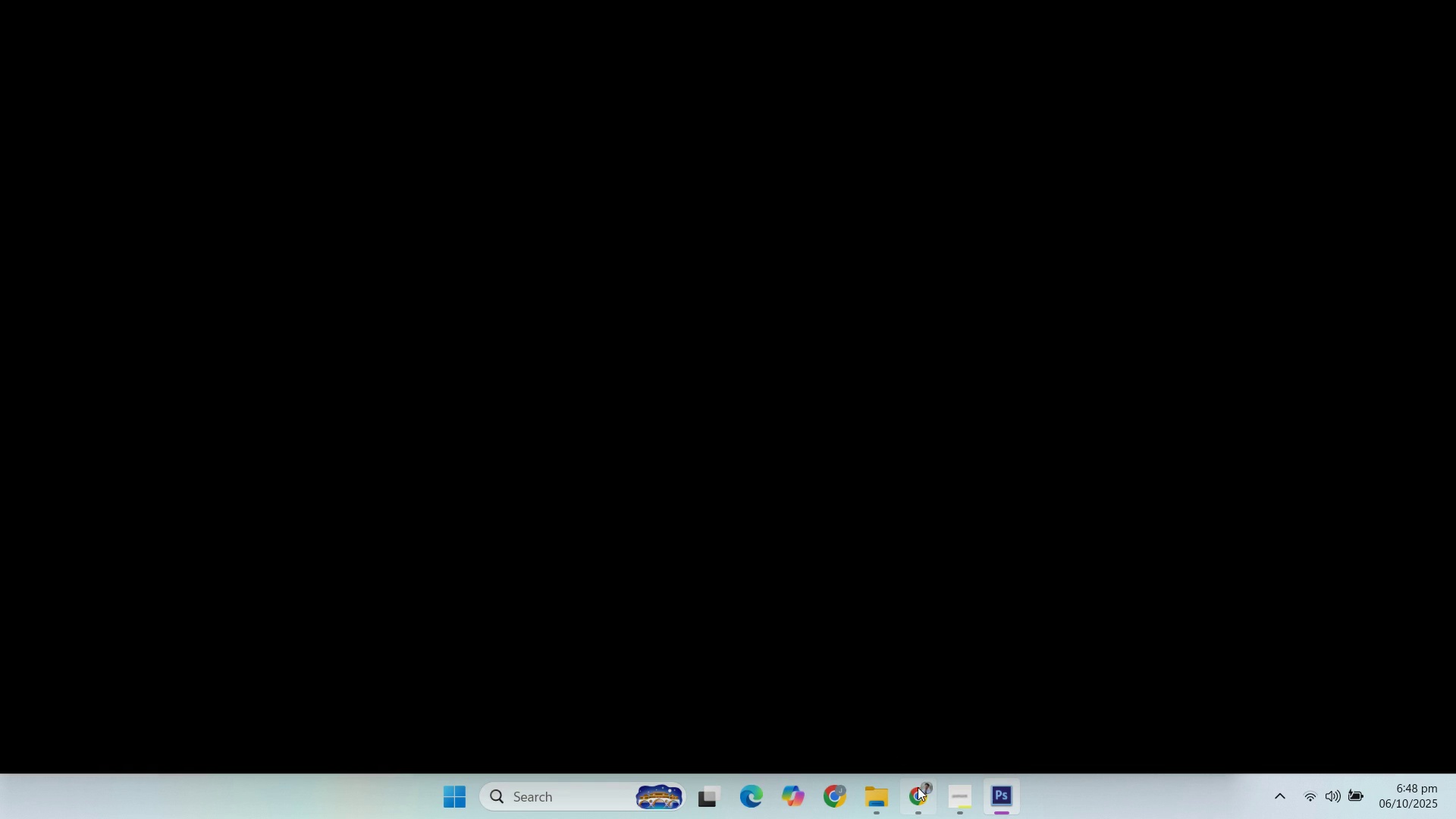 
left_click([1172, 12])
 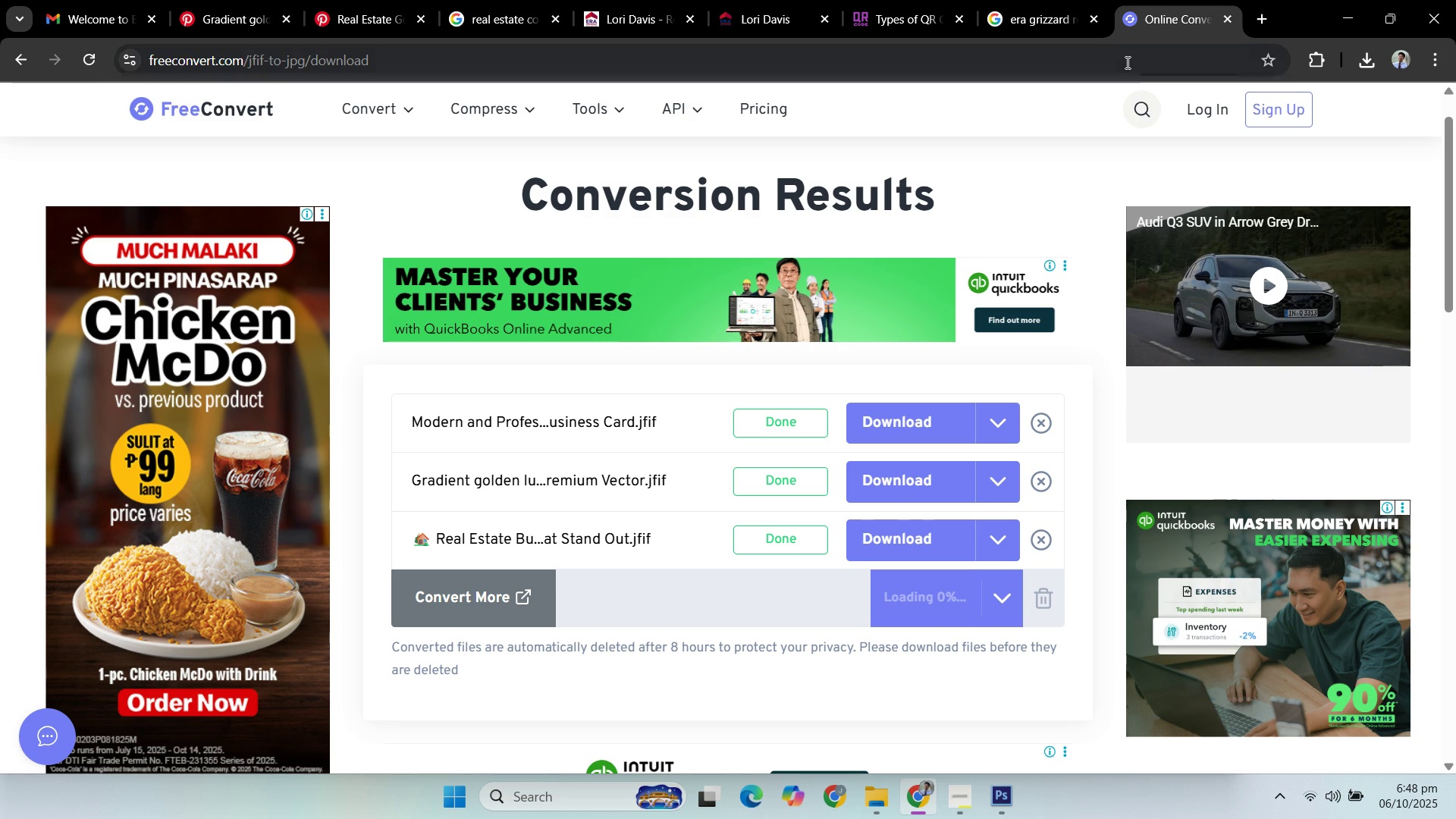 
left_click([1126, 62])
 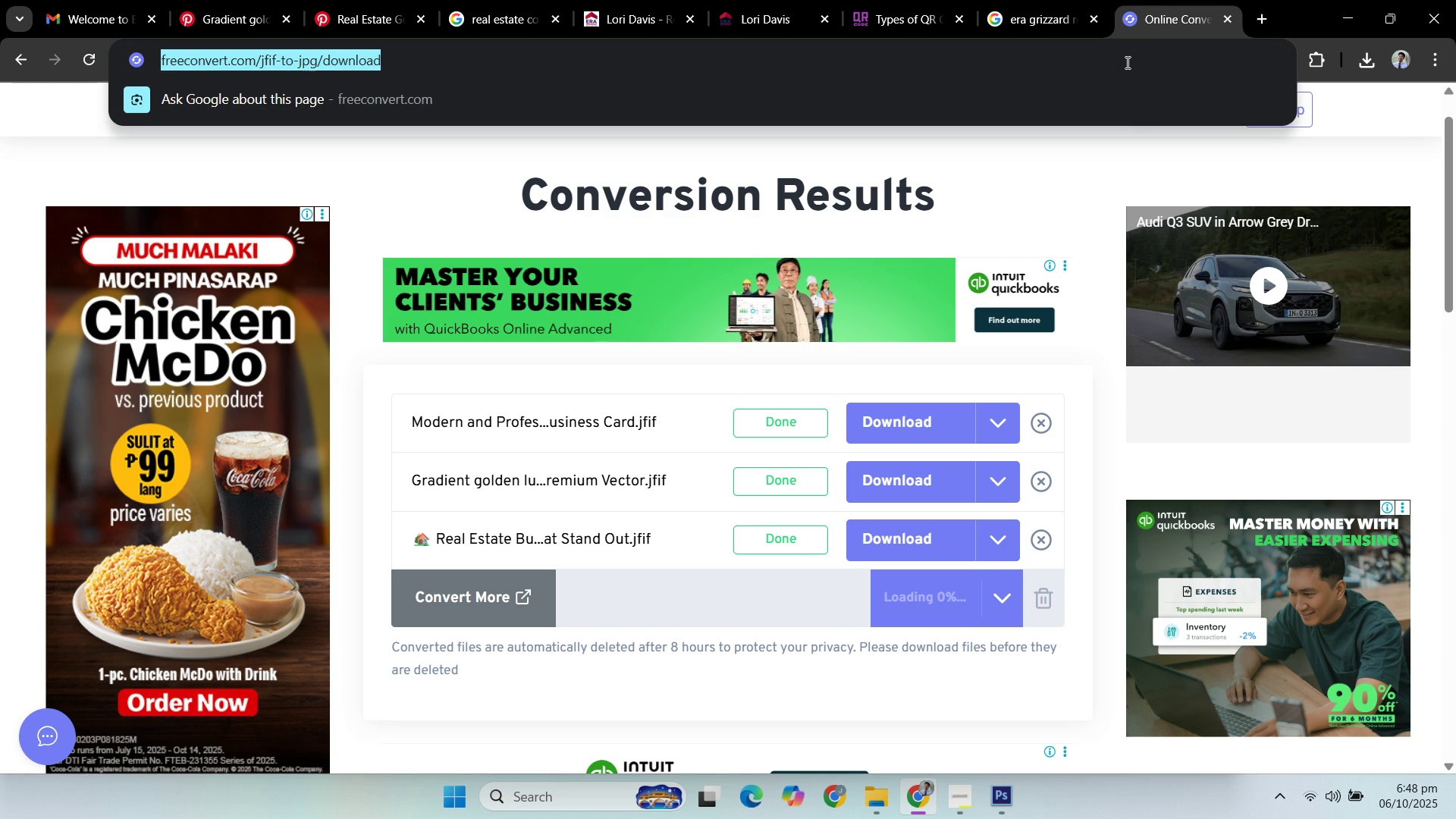 
type(phot)
 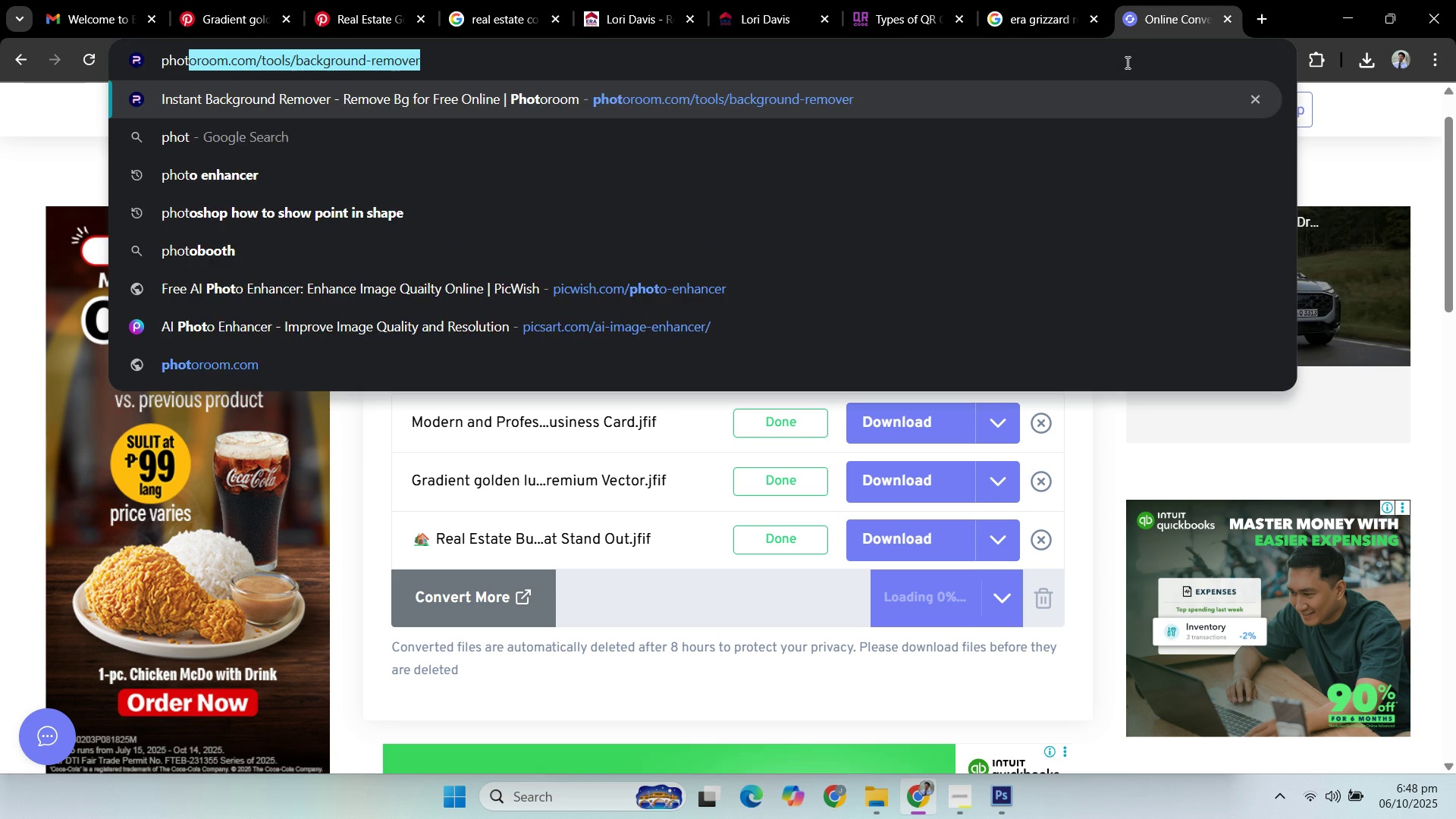 
key(Enter)
 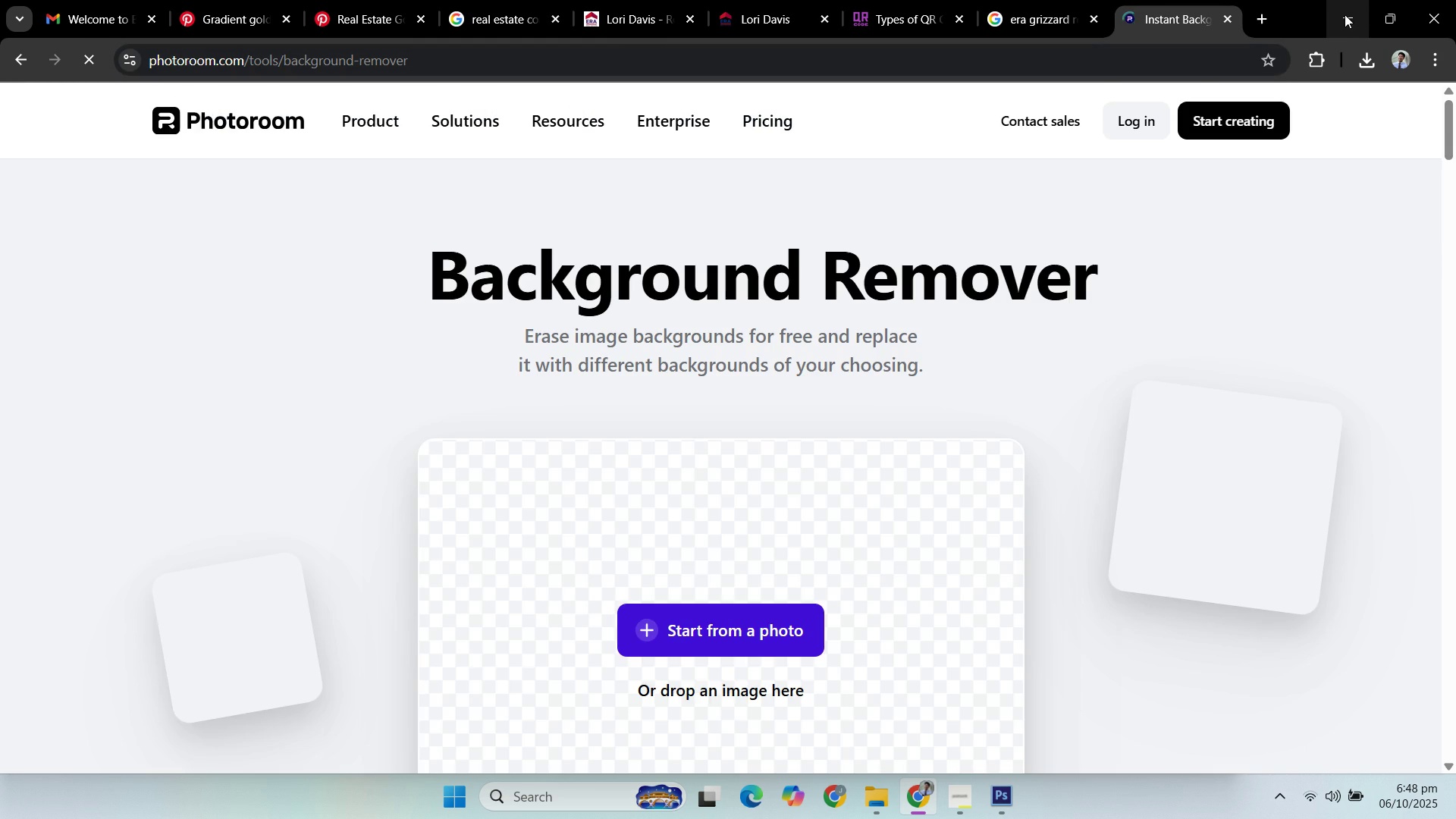 
left_click([1348, 14])
 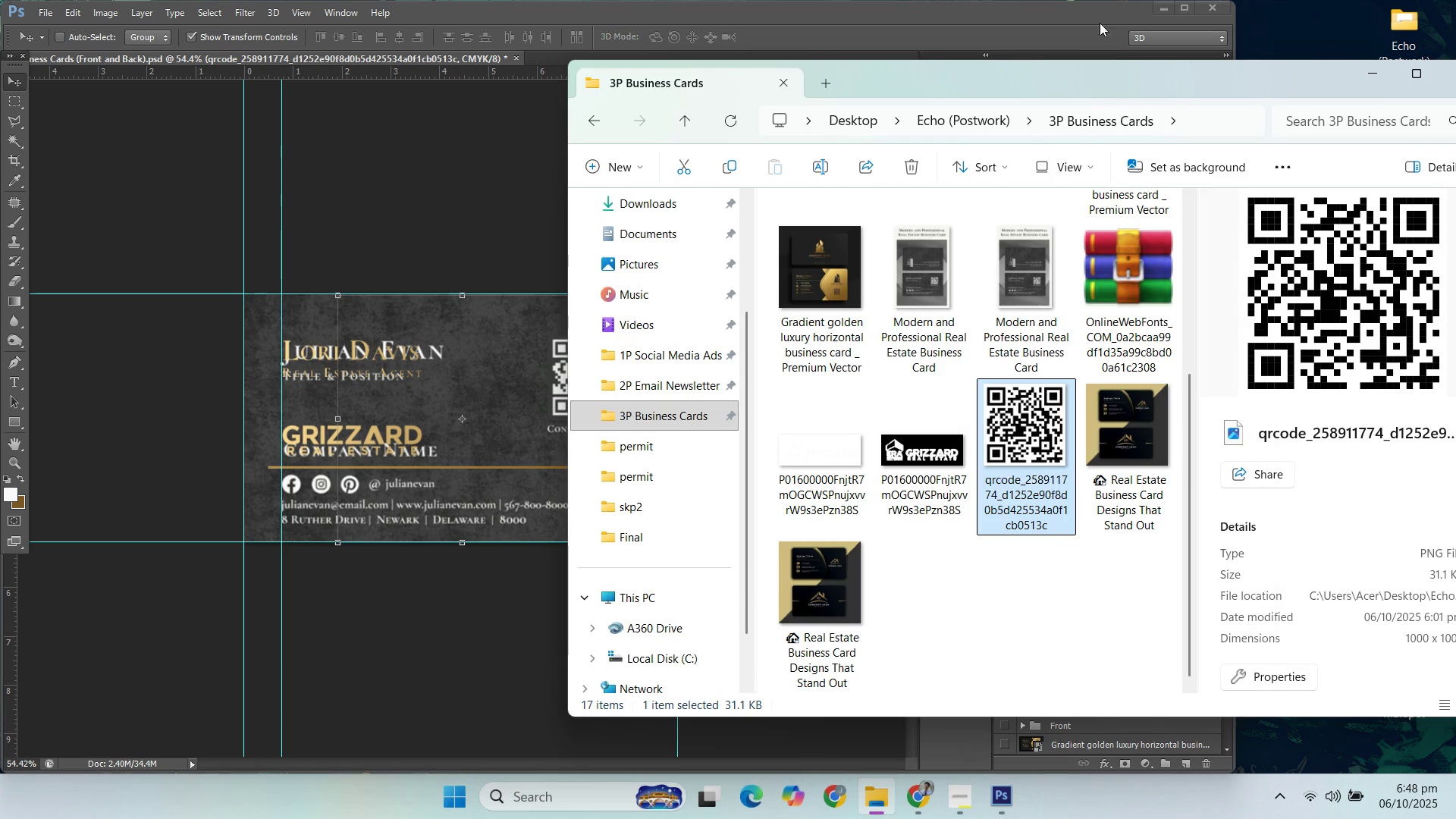 
left_click([1155, 7])
 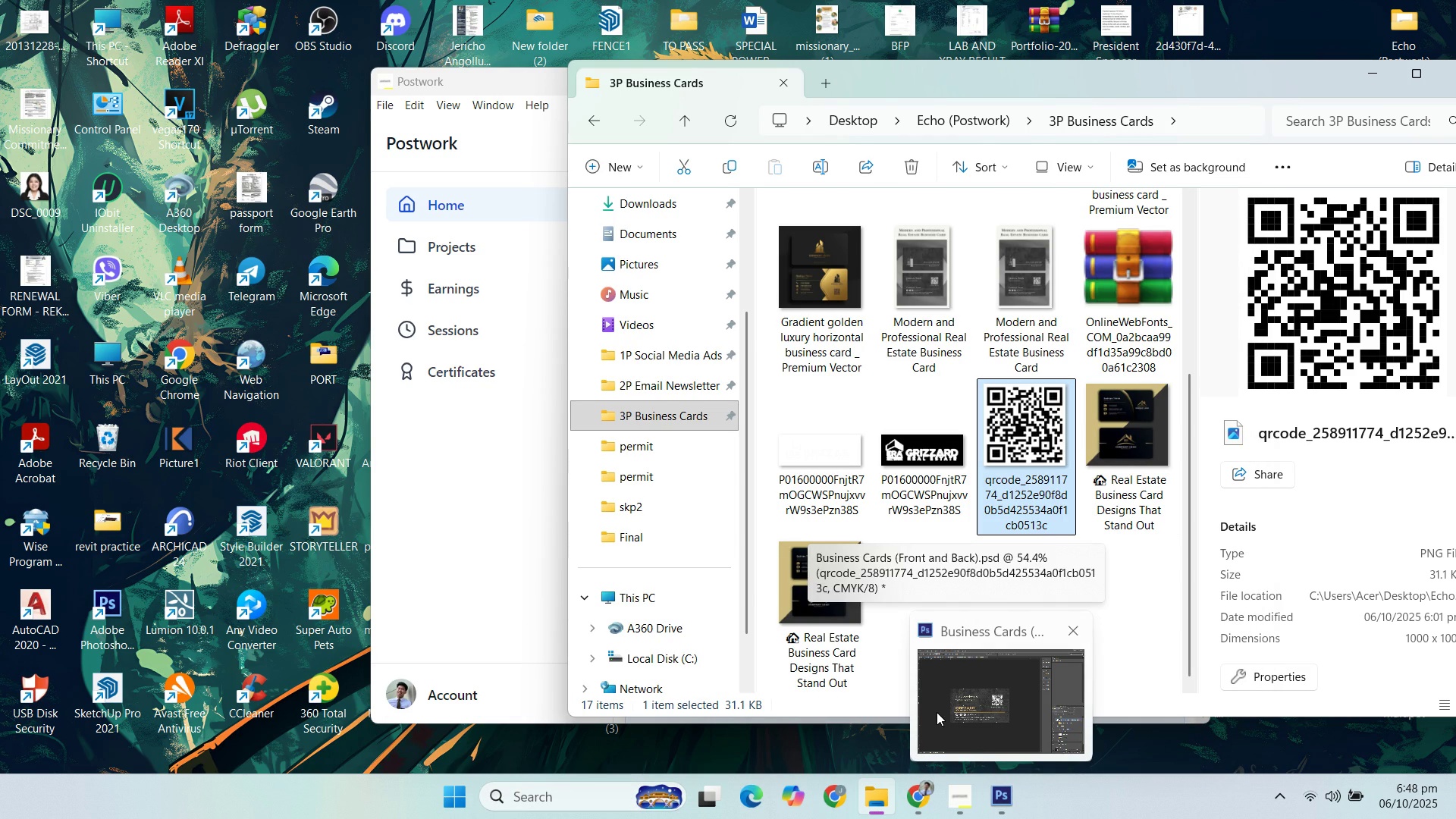 
wait(8.35)
 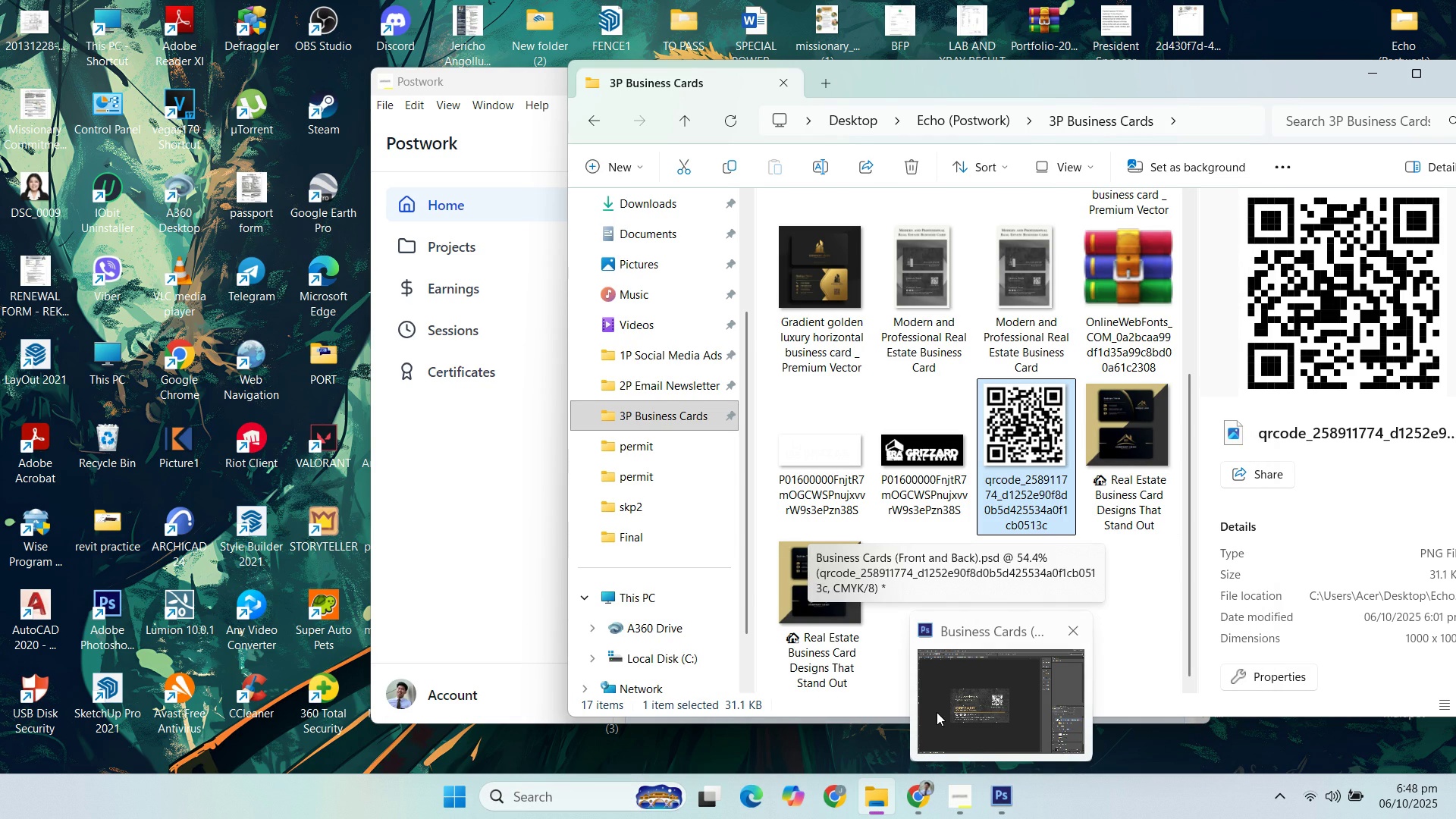 
mouse_move([831, 689])
 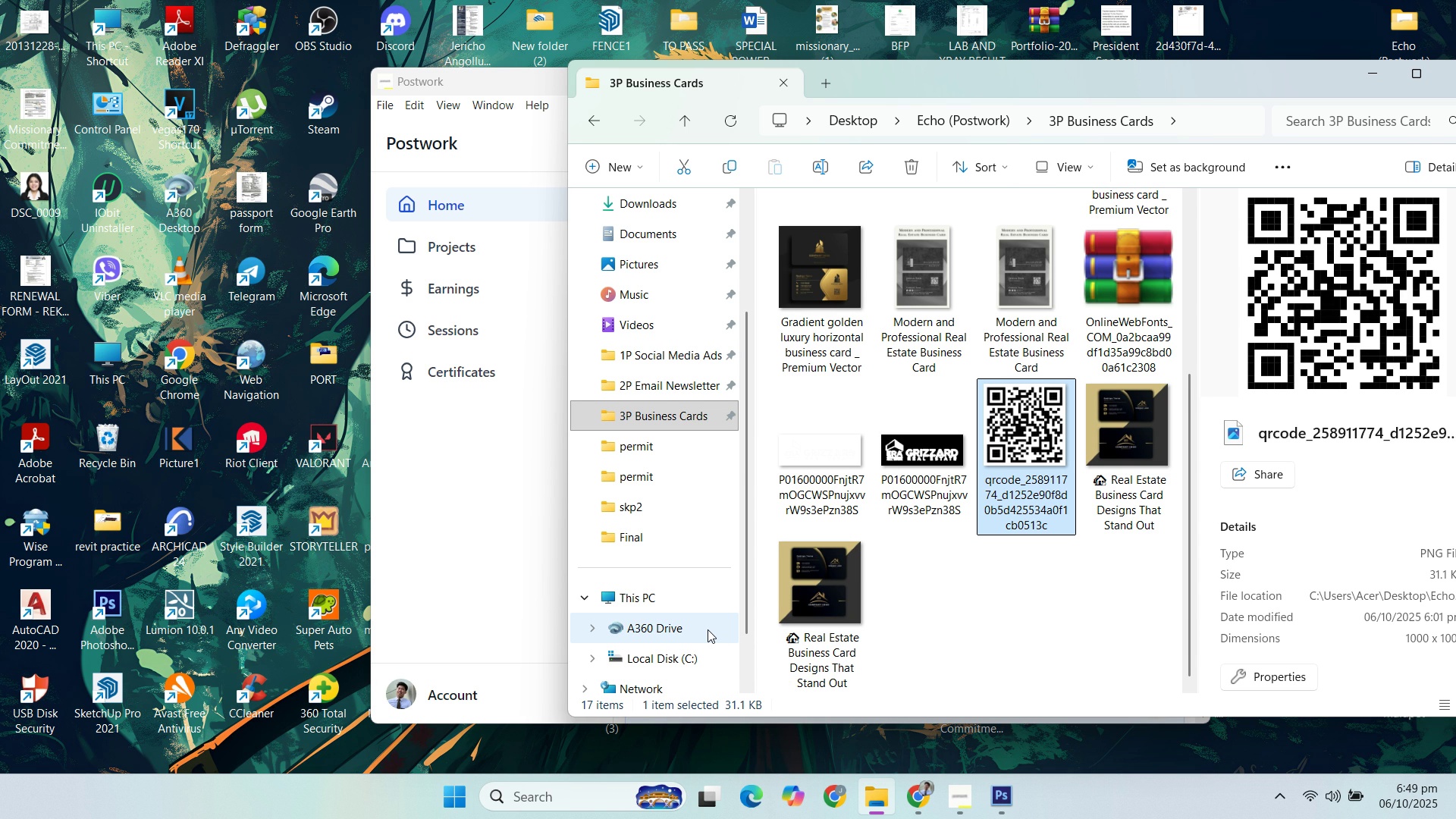 
wait(21.47)
 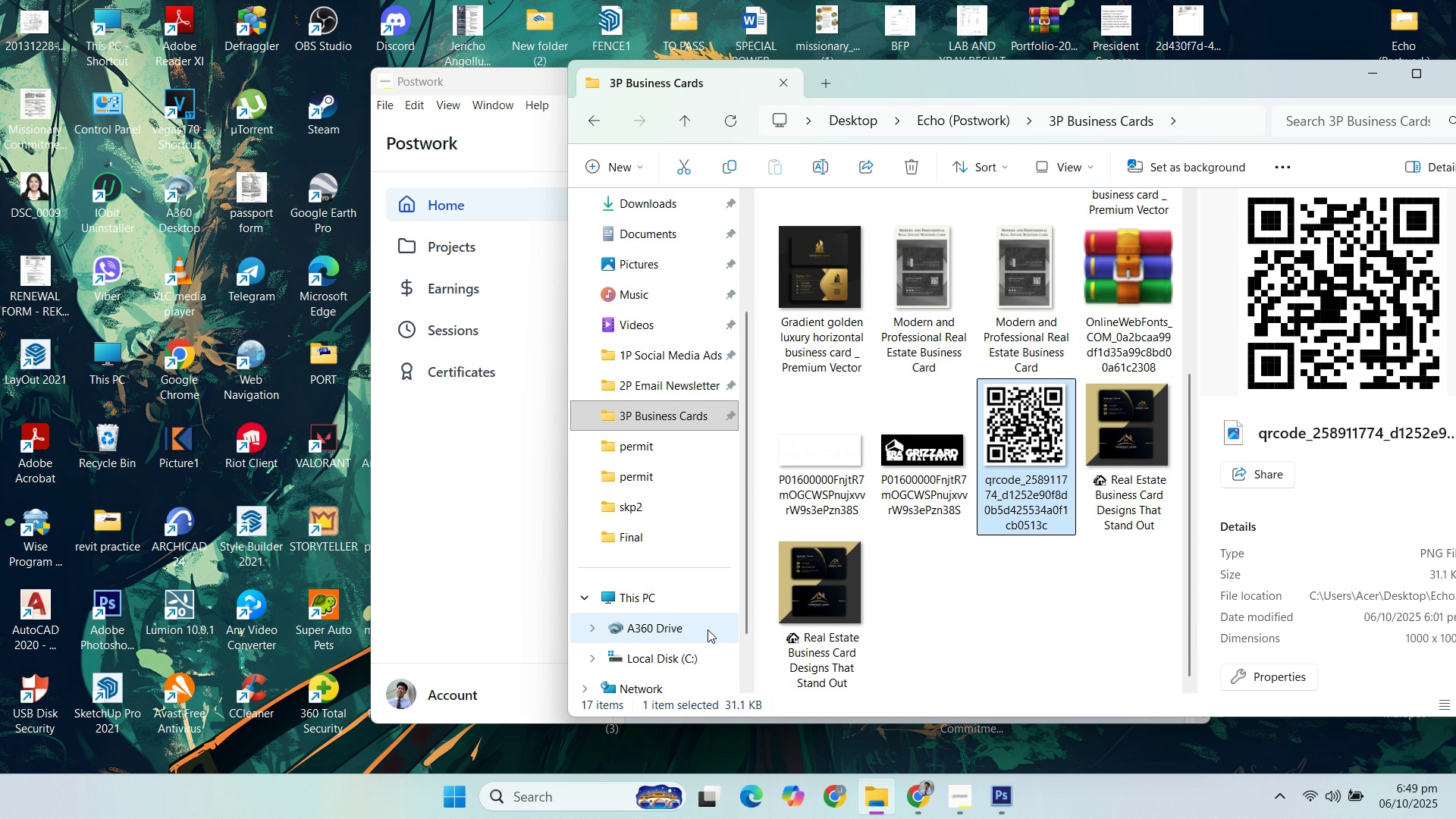 
left_click([921, 792])
 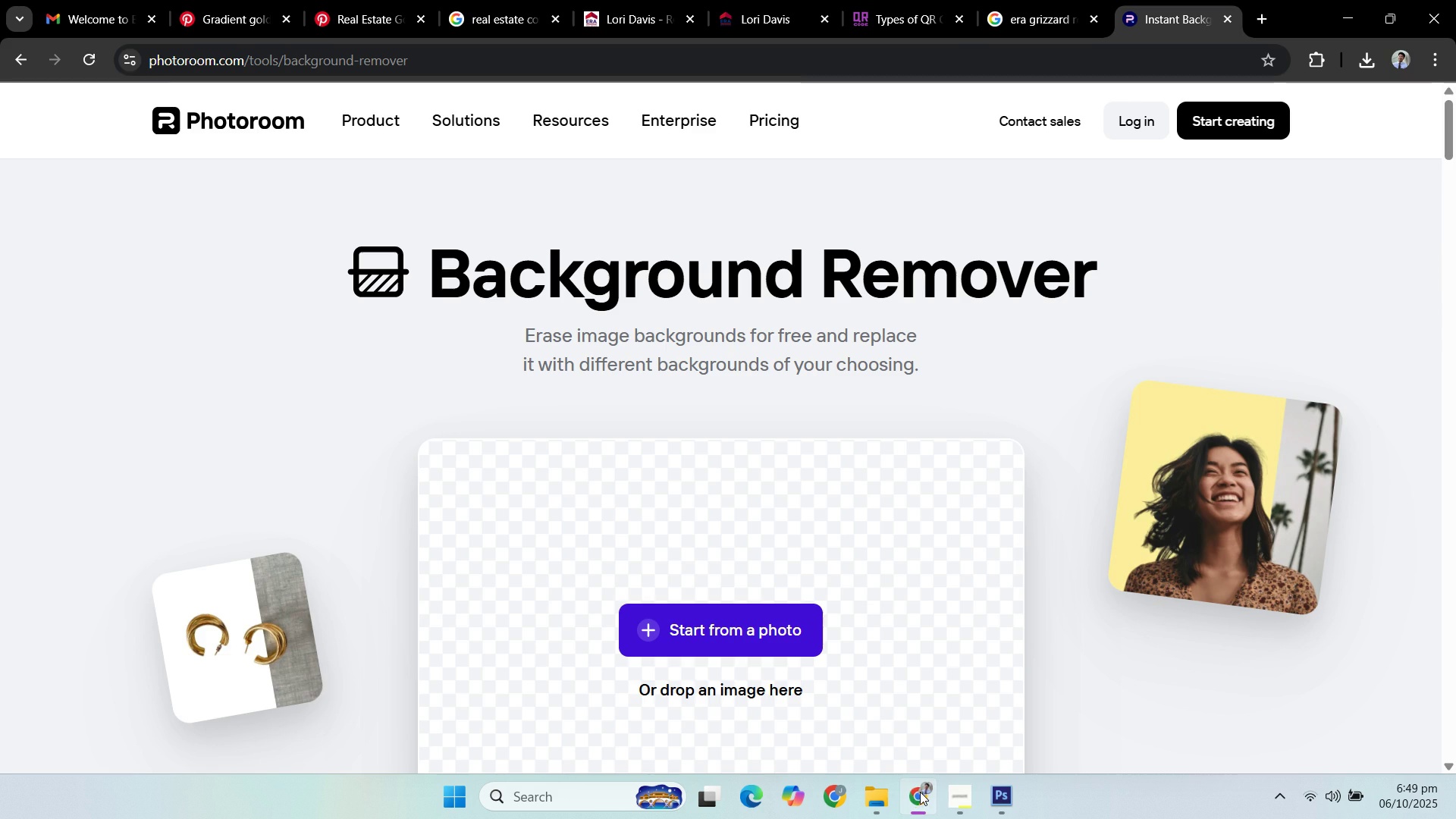 
left_click([920, 792])
 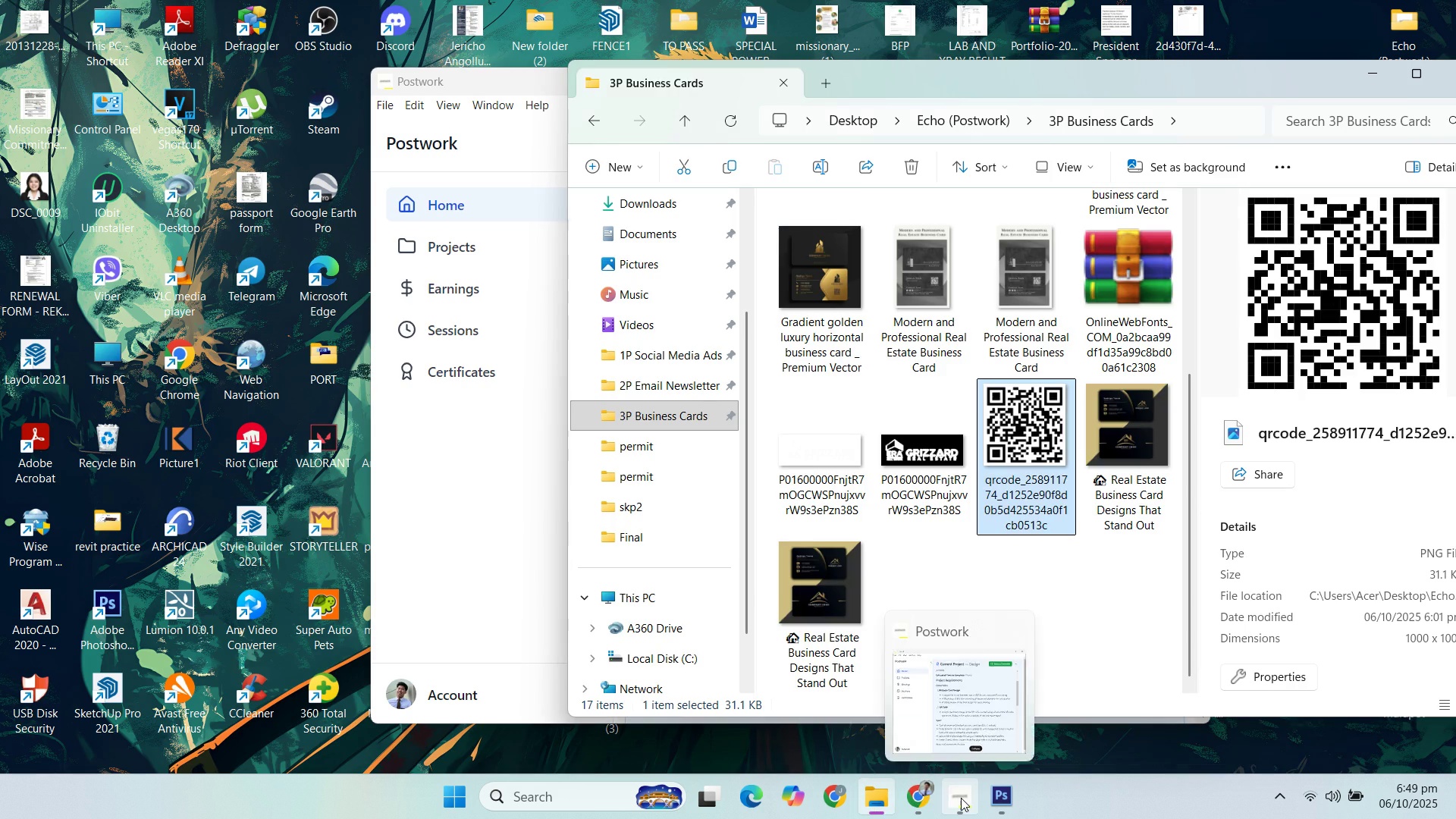 
left_click([961, 798])